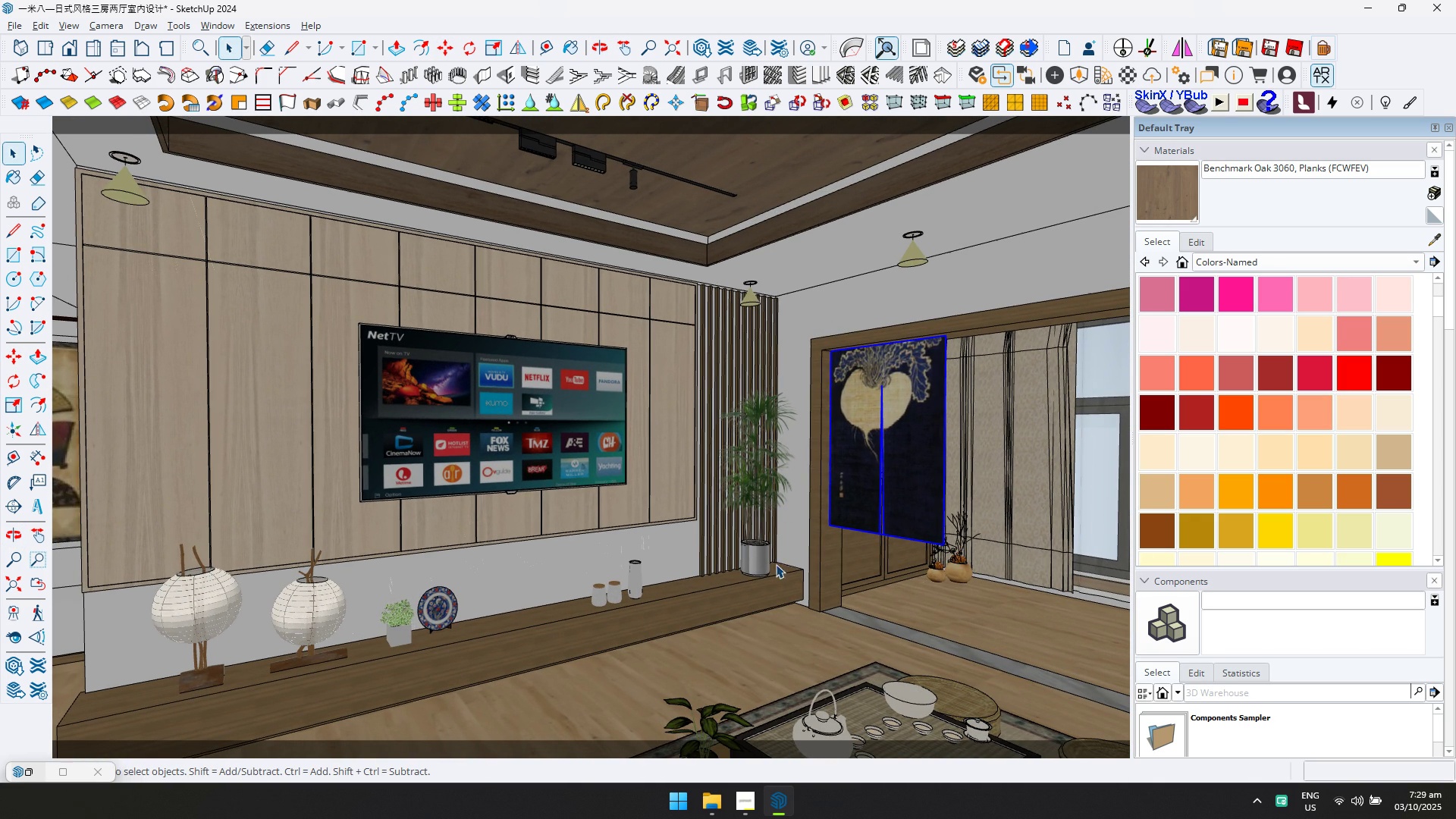 
wait(5.88)
 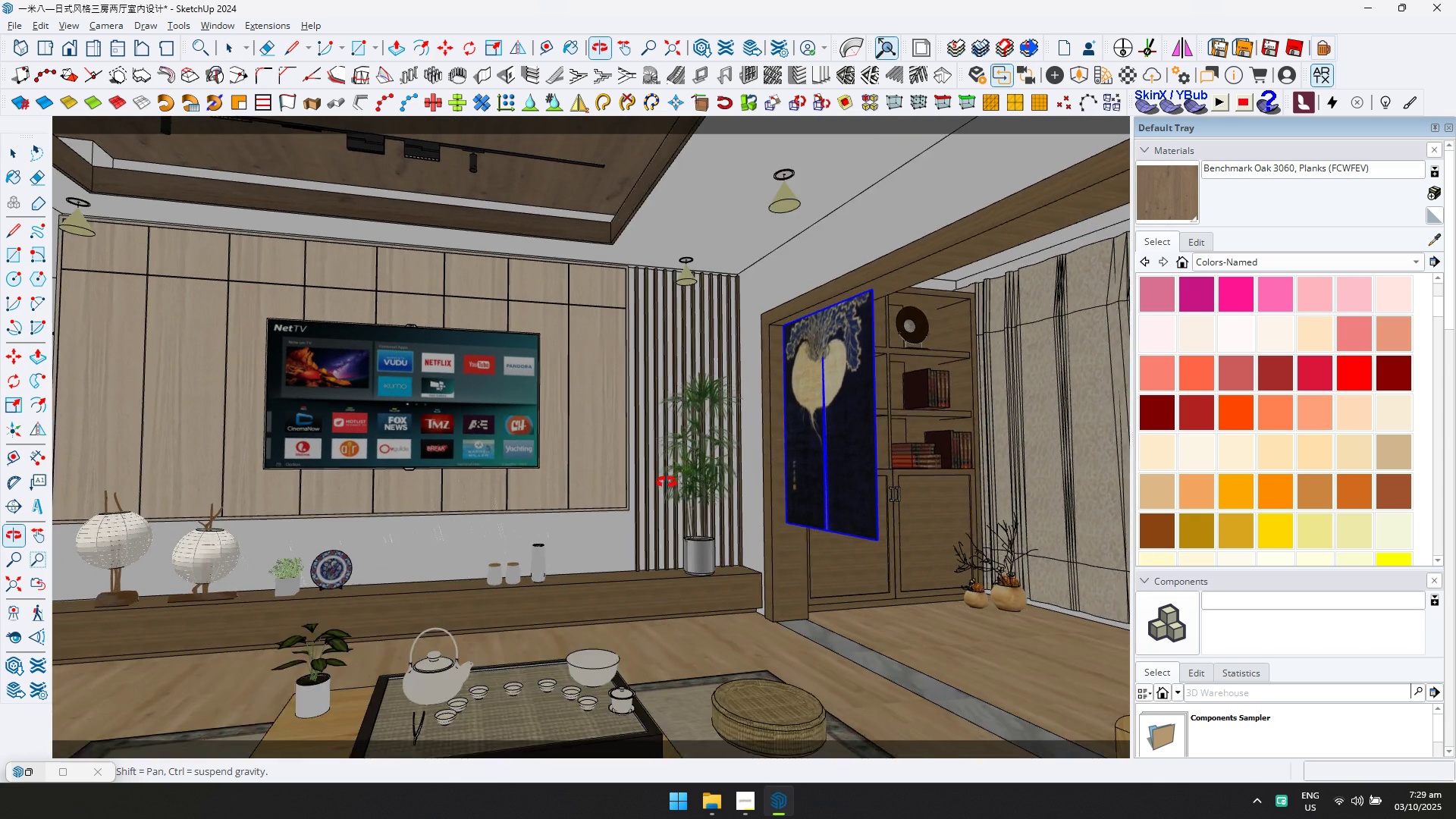 
key(Alt+AltLeft)
 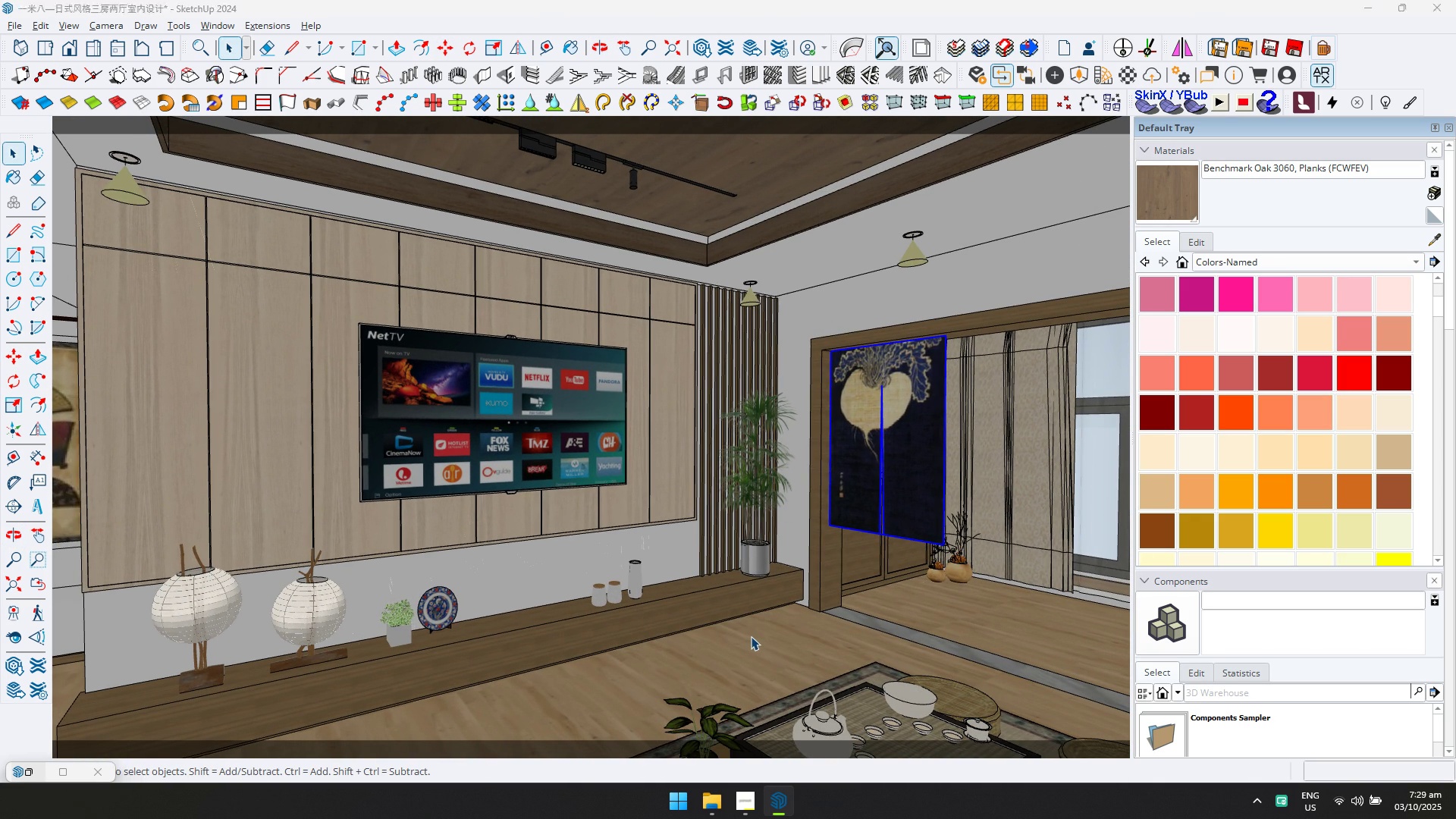 
key(Alt+Tab)